 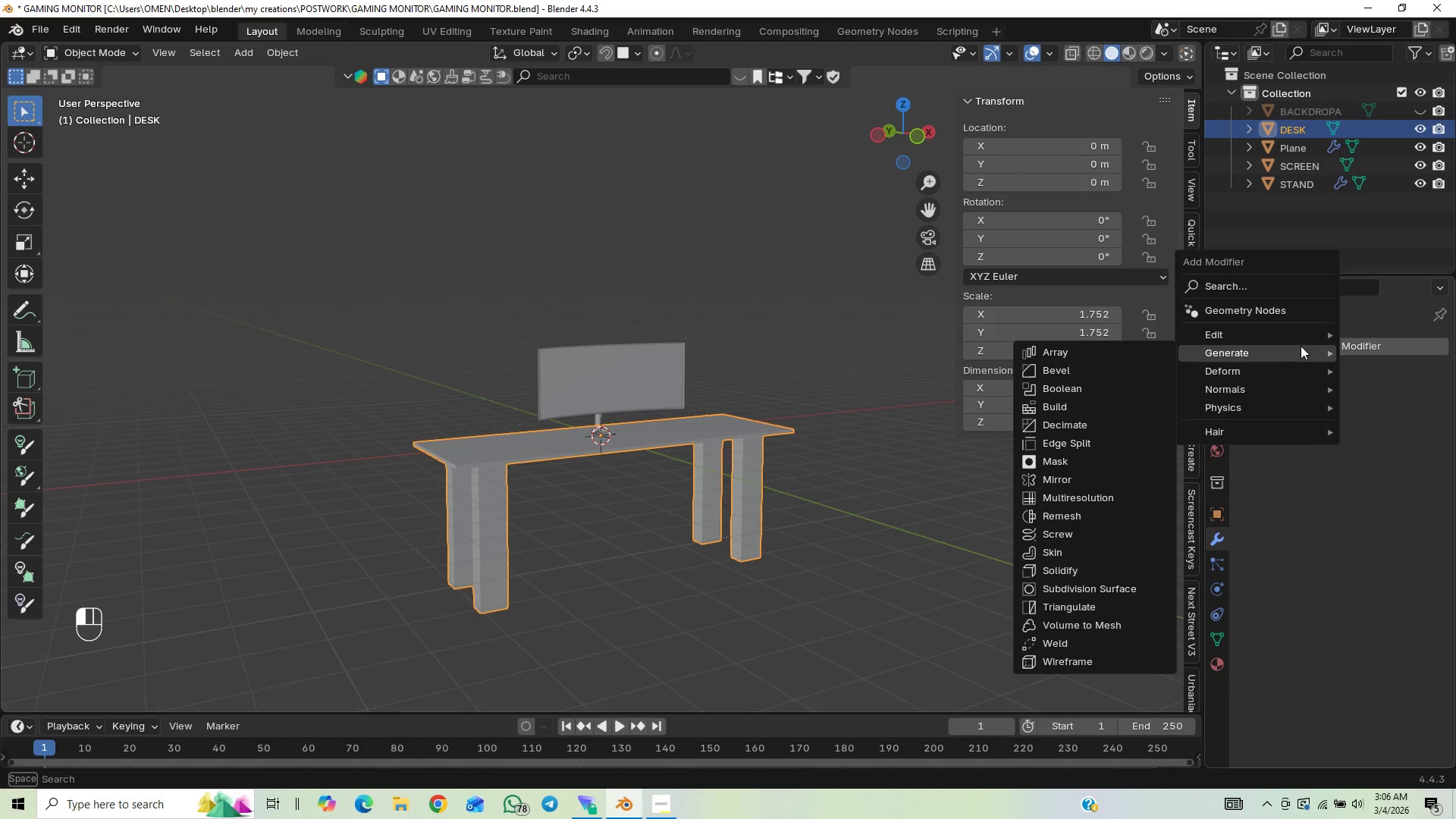 
left_click([1075, 378])
 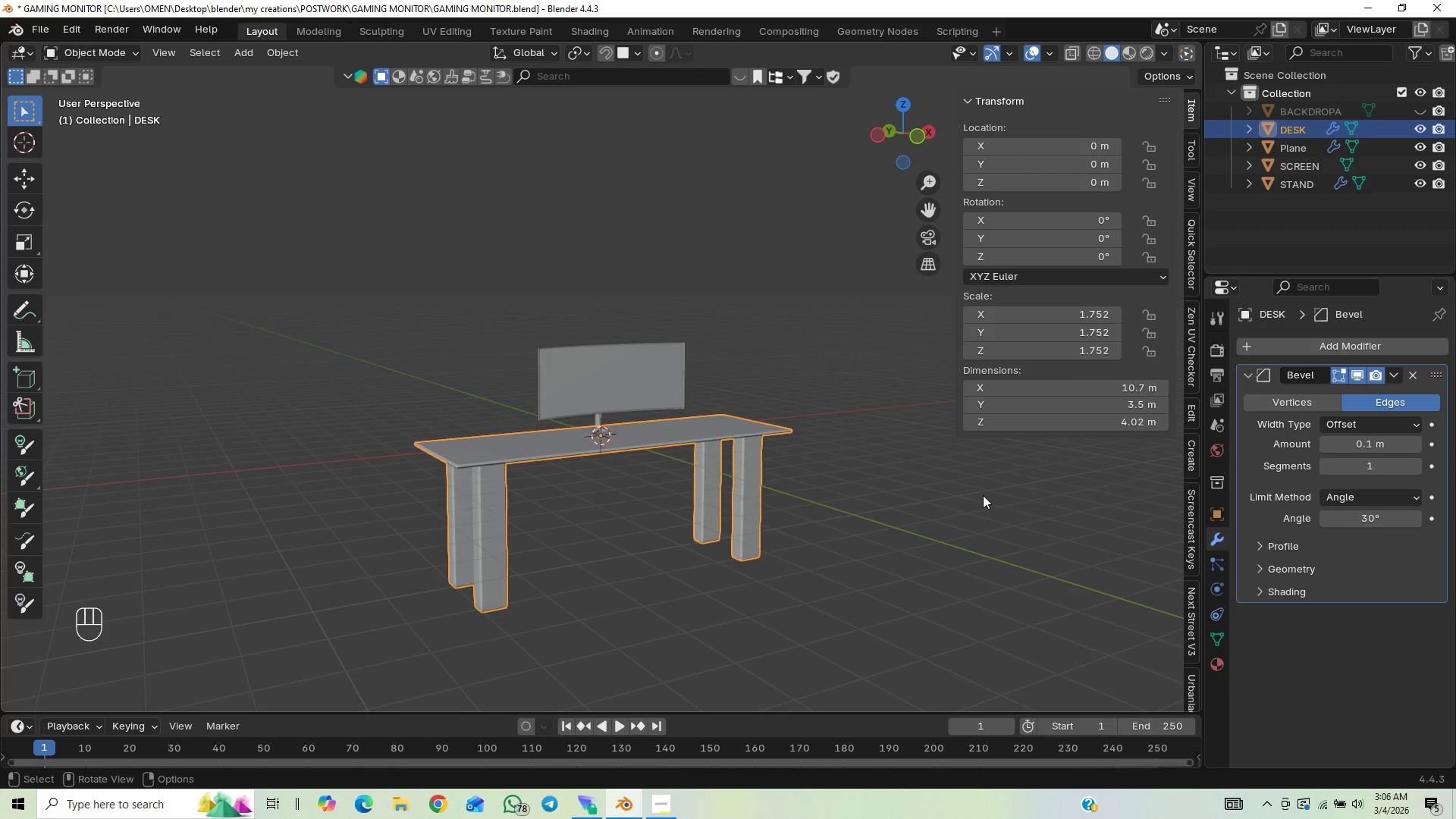 
scroll: coordinate [779, 502], scroll_direction: up, amount: 5.0
 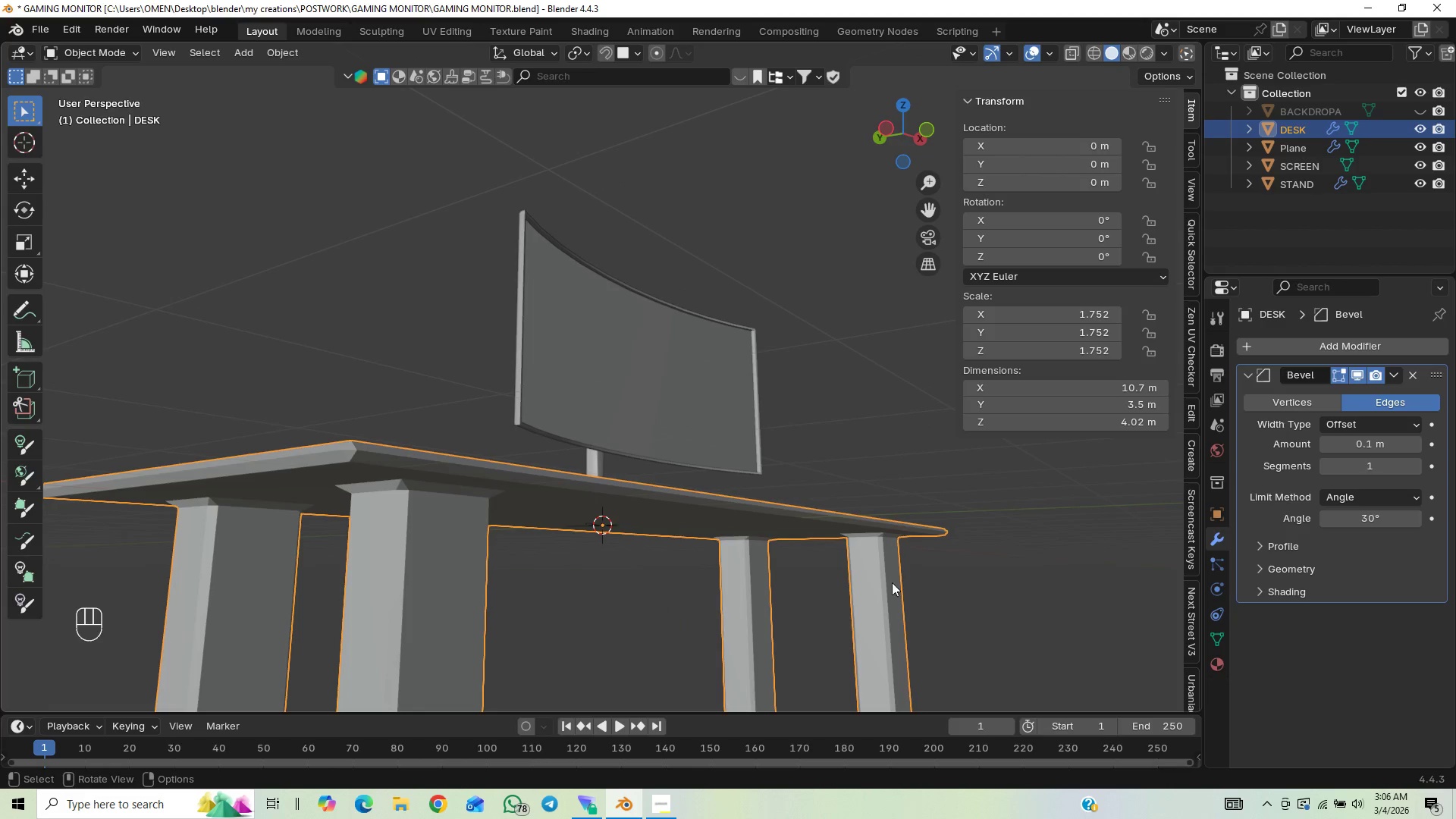 
left_click([1416, 466])
 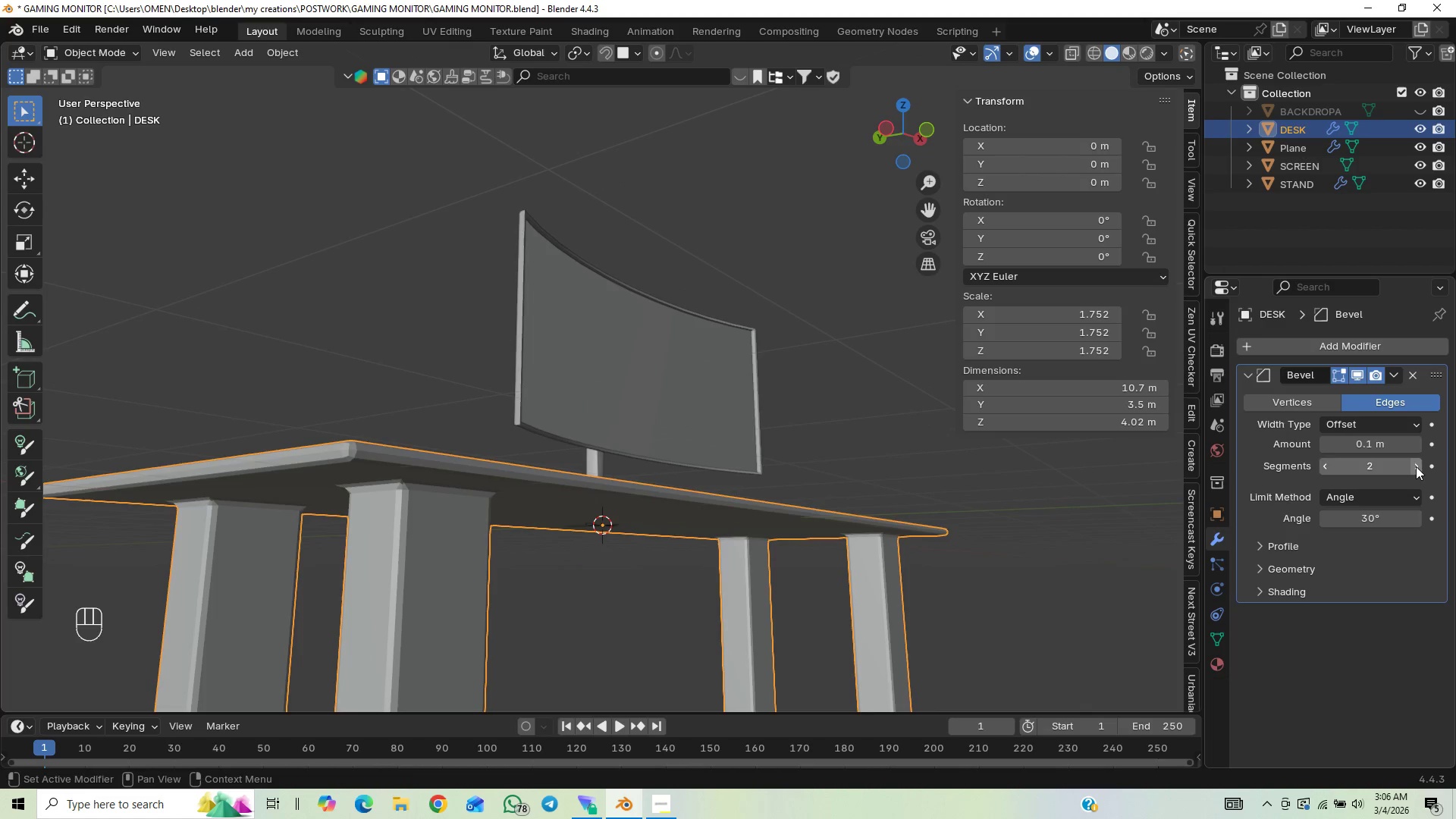 
left_click_drag(start_coordinate=[1416, 466], to_coordinate=[251, 466])
 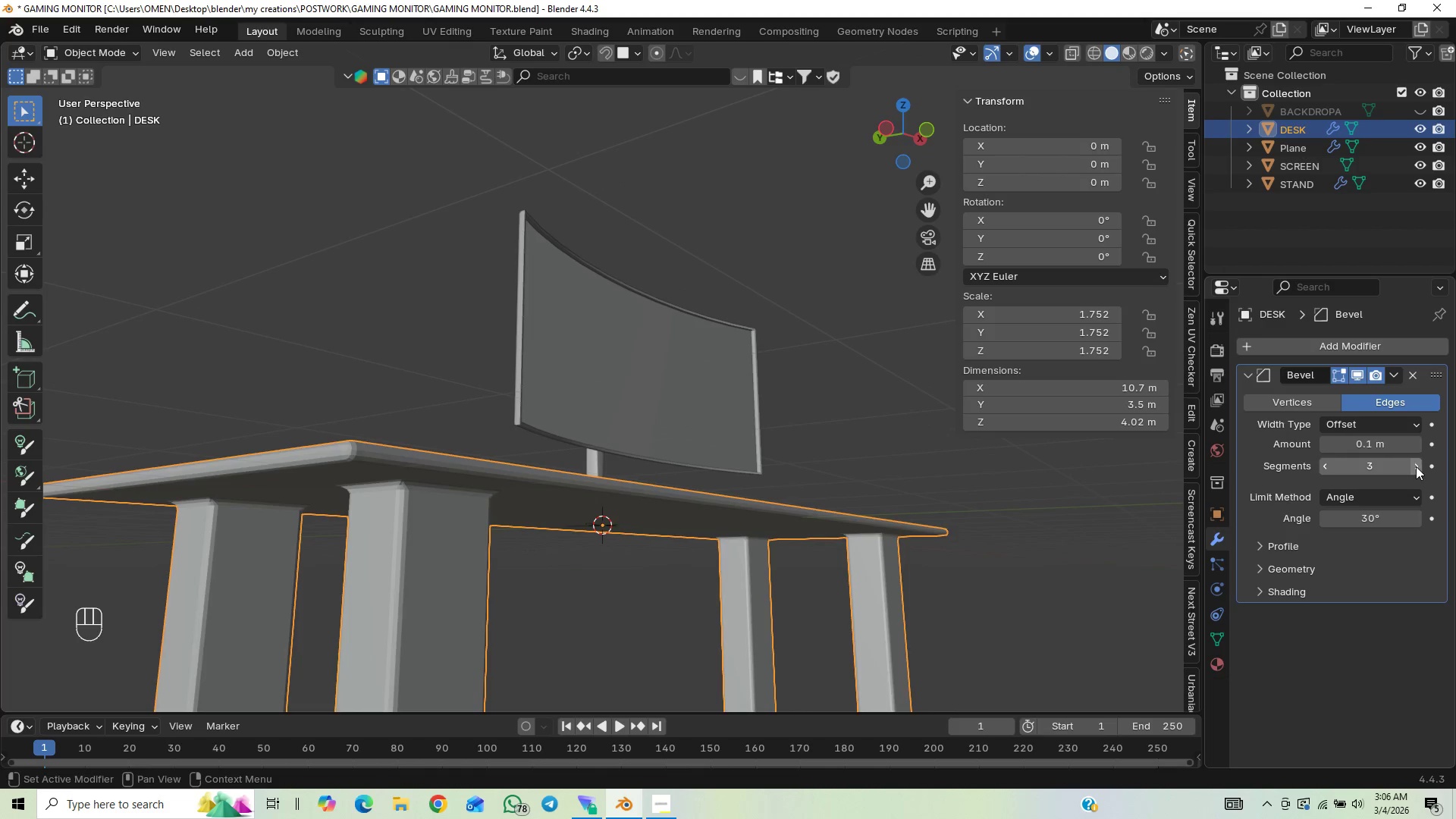 
triple_click([1416, 466])
 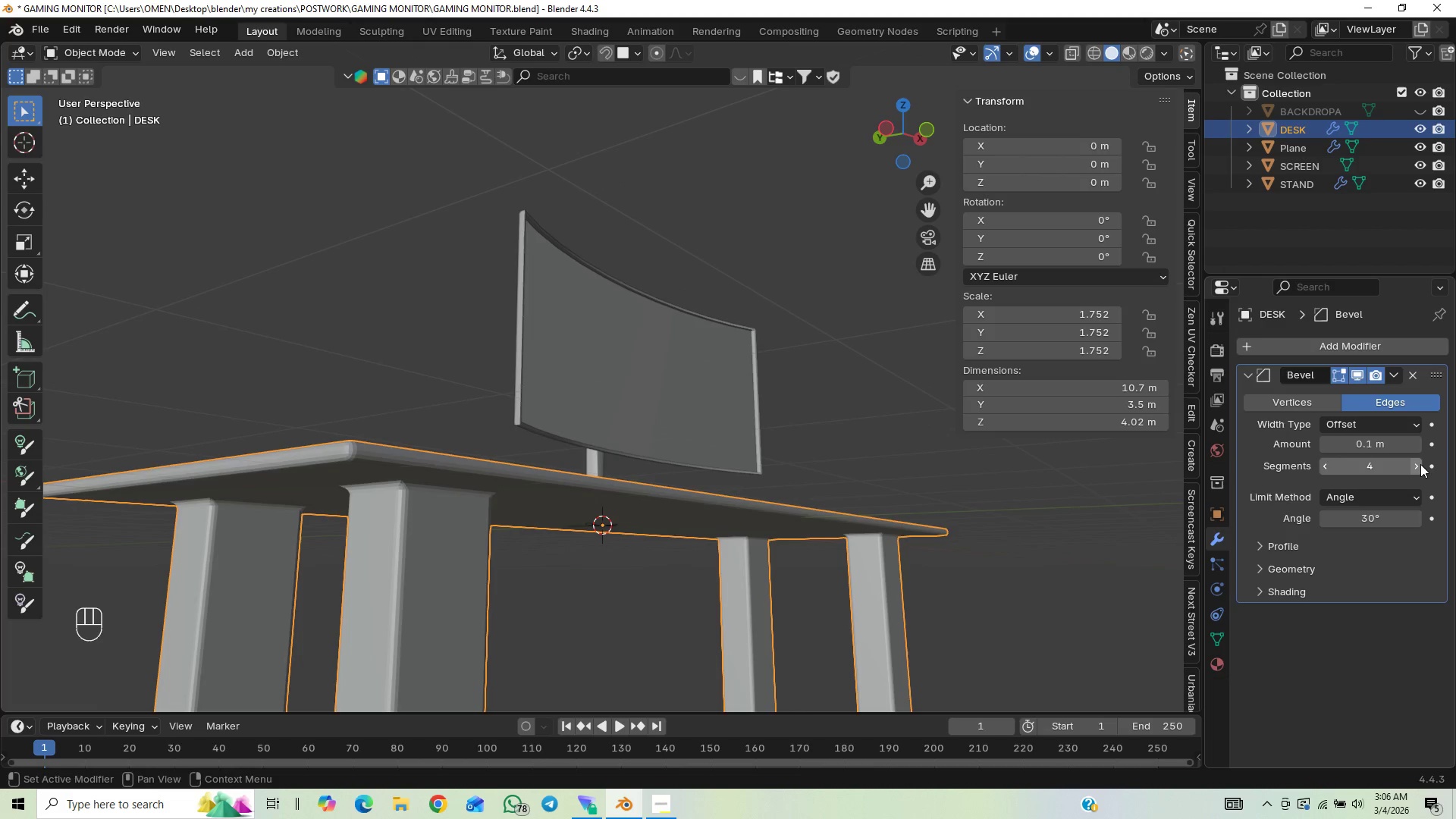 
left_click([1420, 464])
 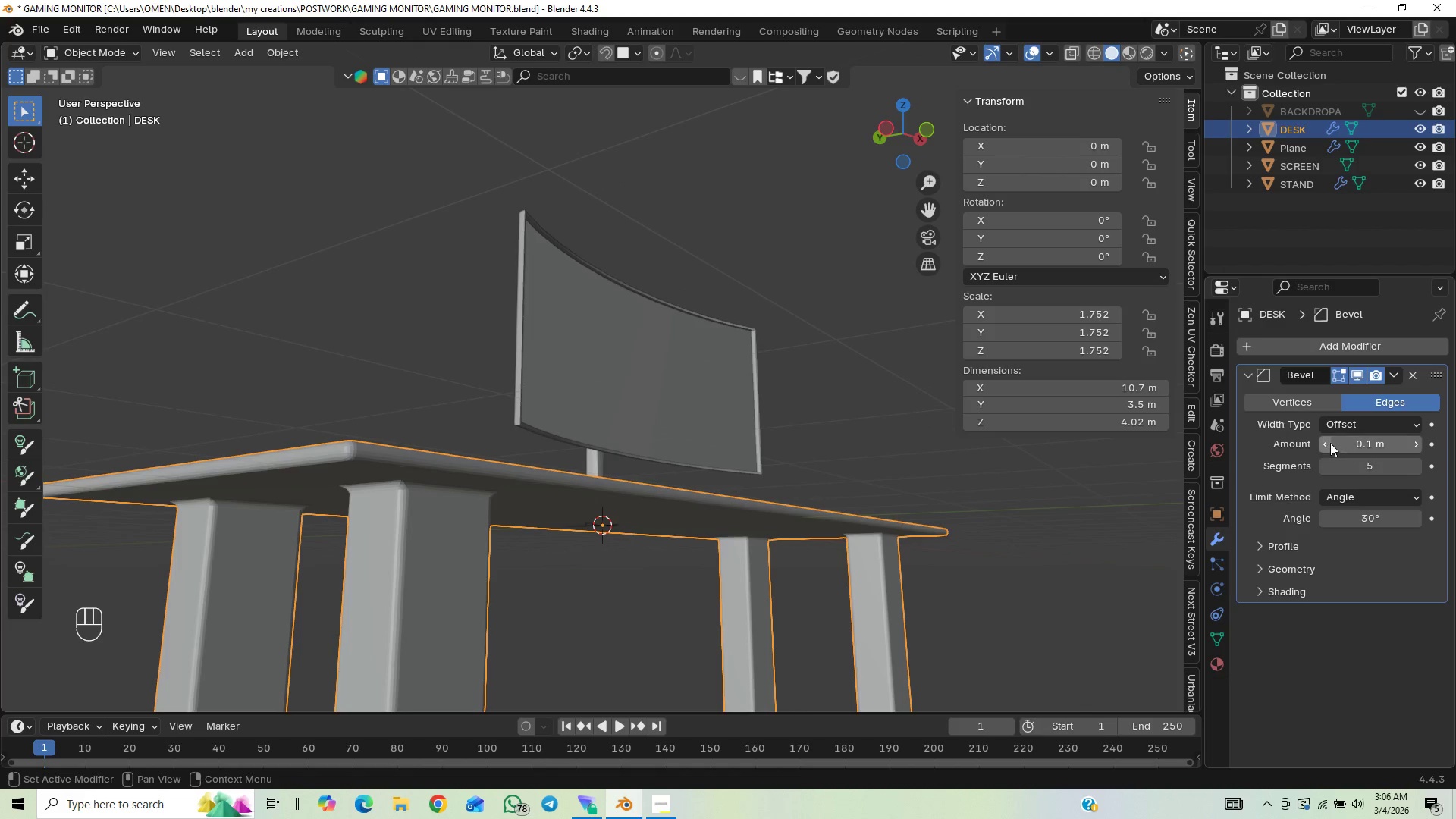 
double_click([1330, 443])
 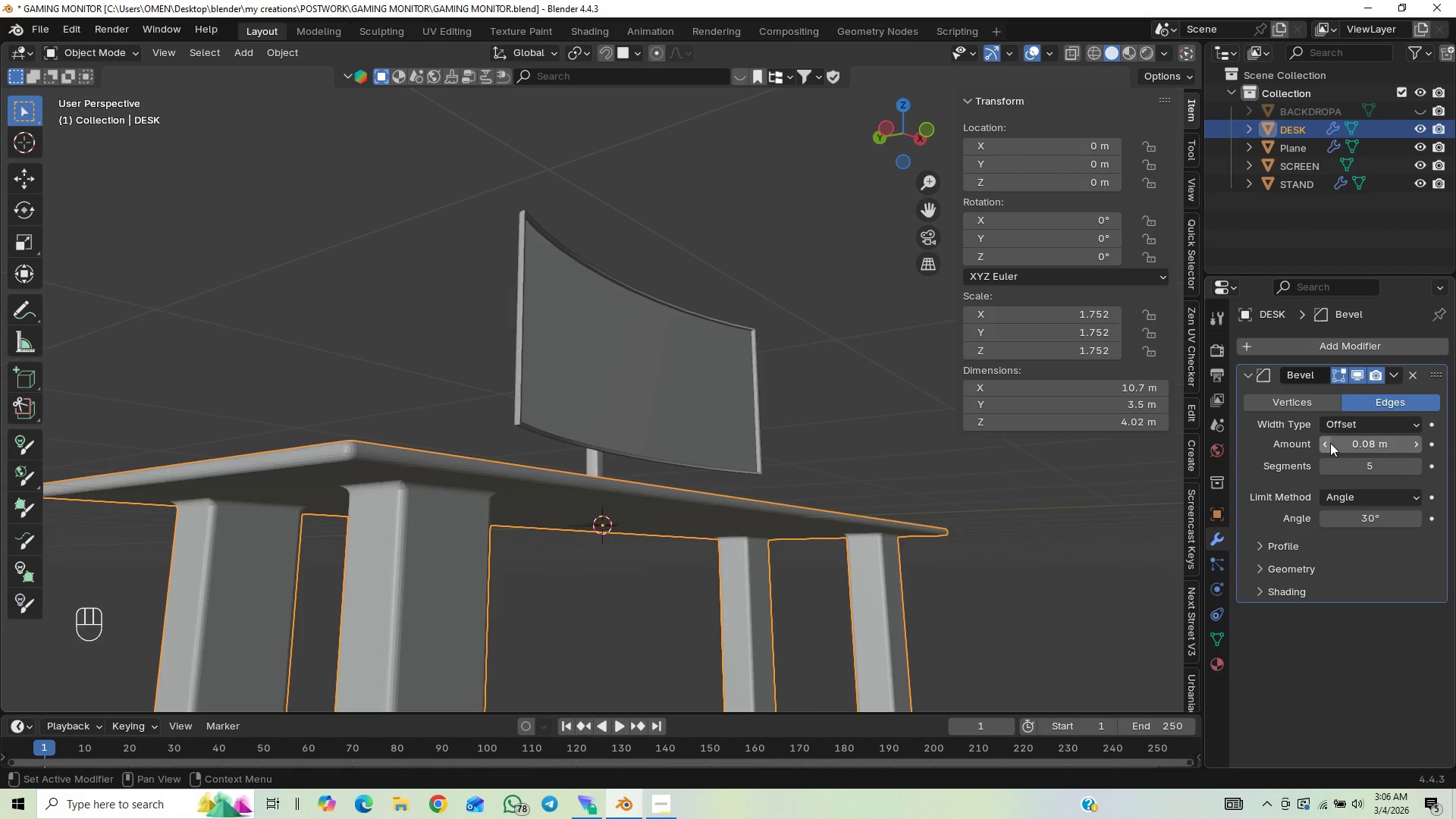 
triple_click([1330, 443])
 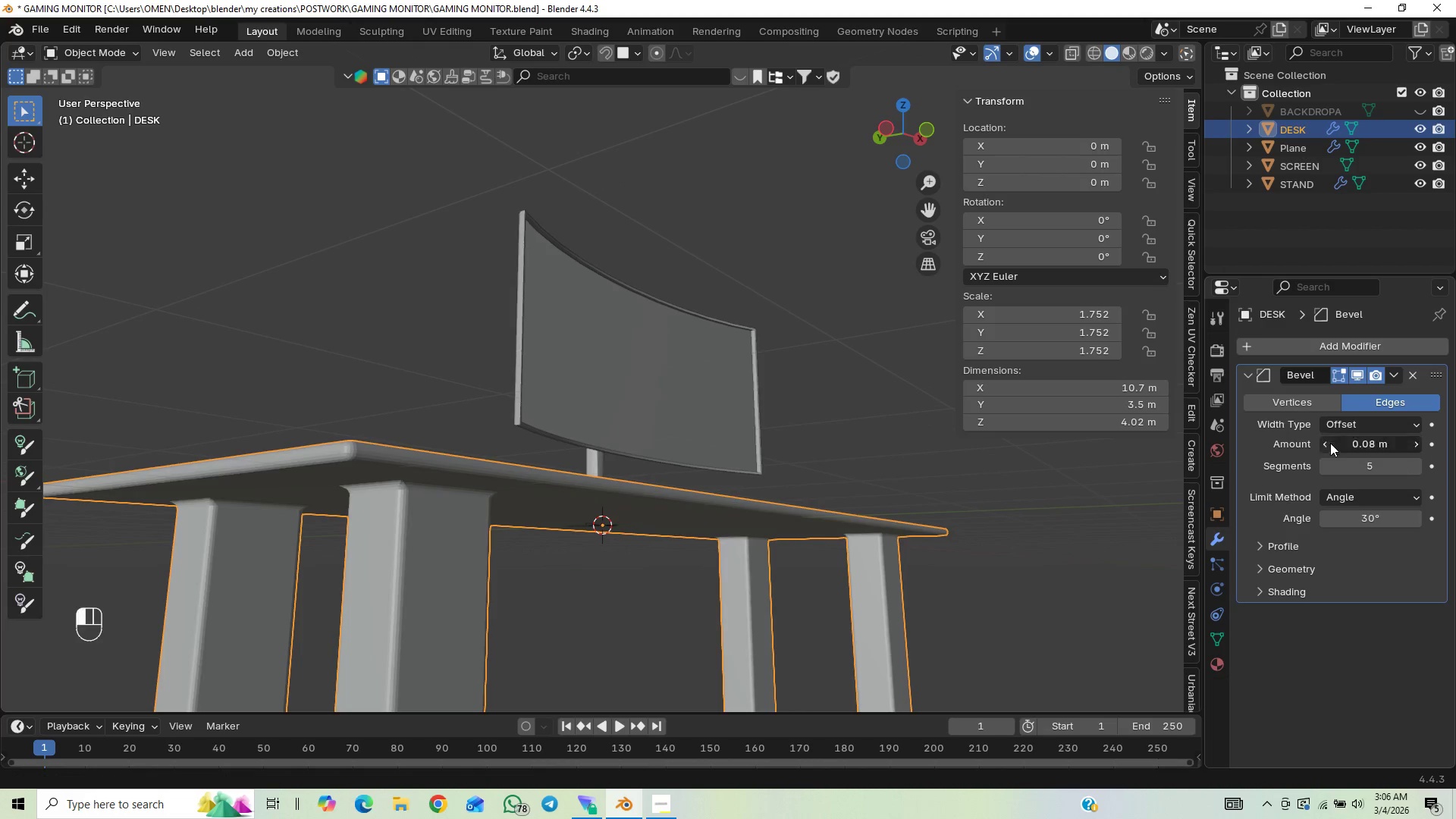 
triple_click([1330, 443])
 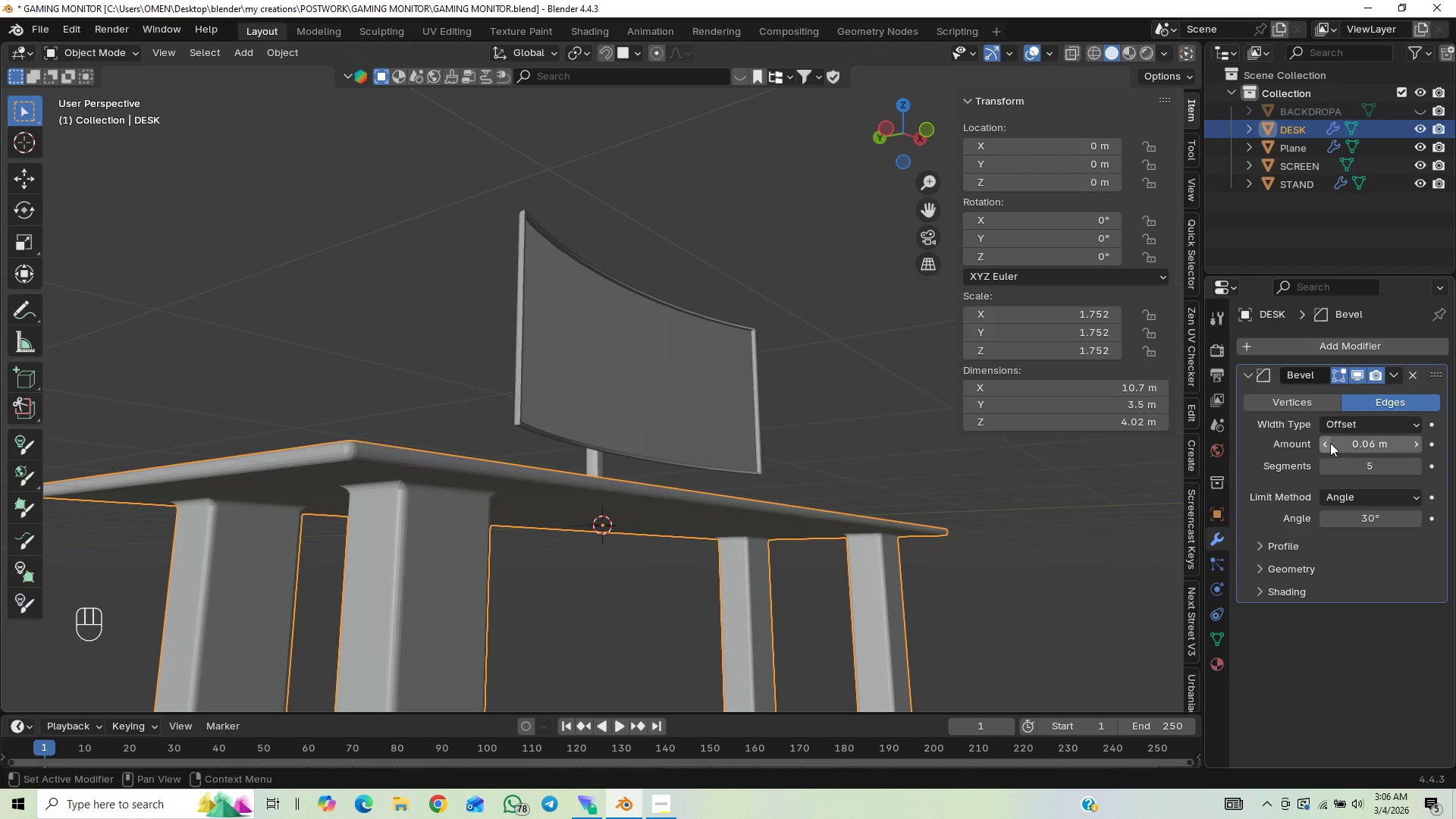 
triple_click([1330, 443])
 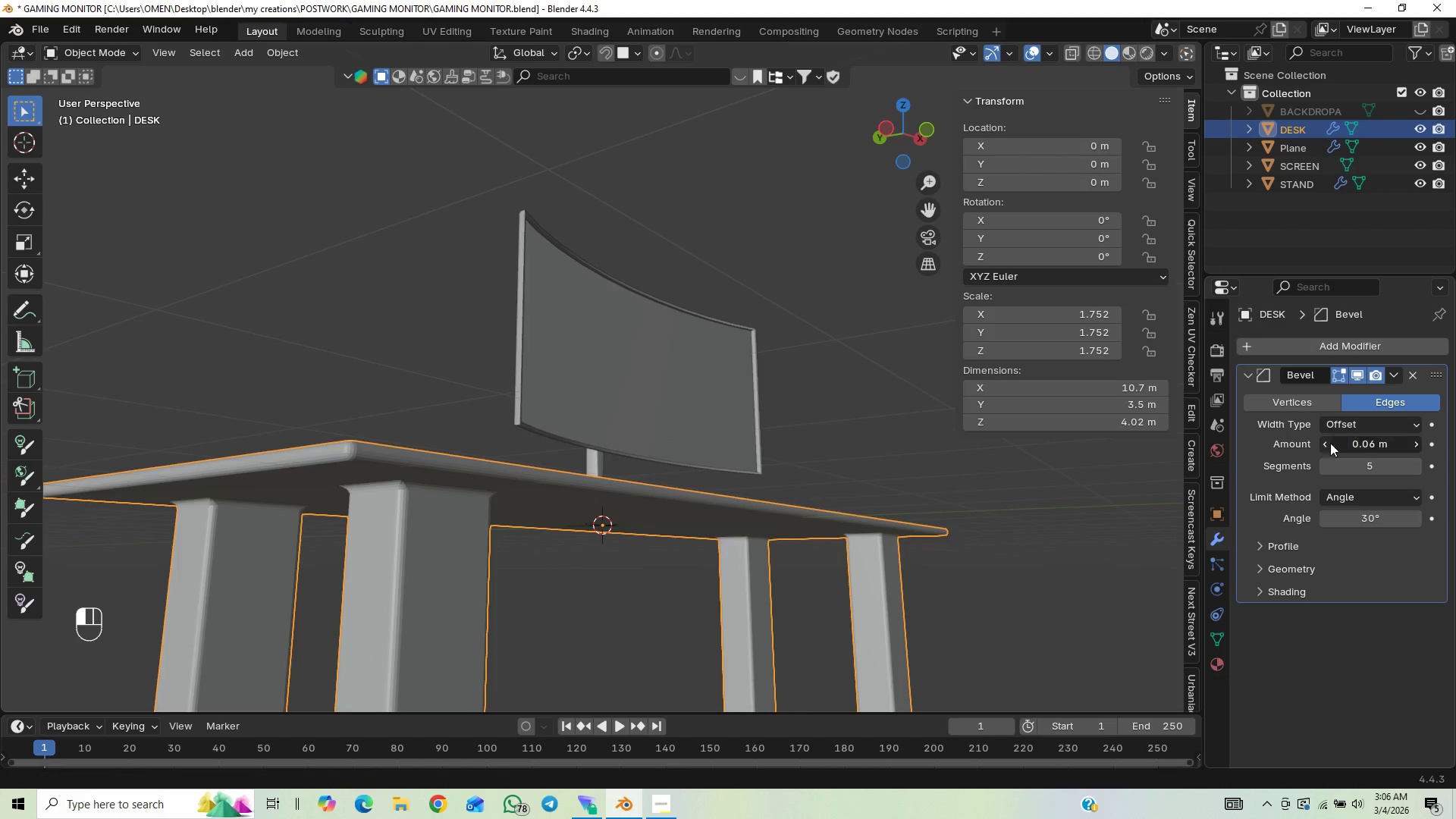 
triple_click([1330, 443])
 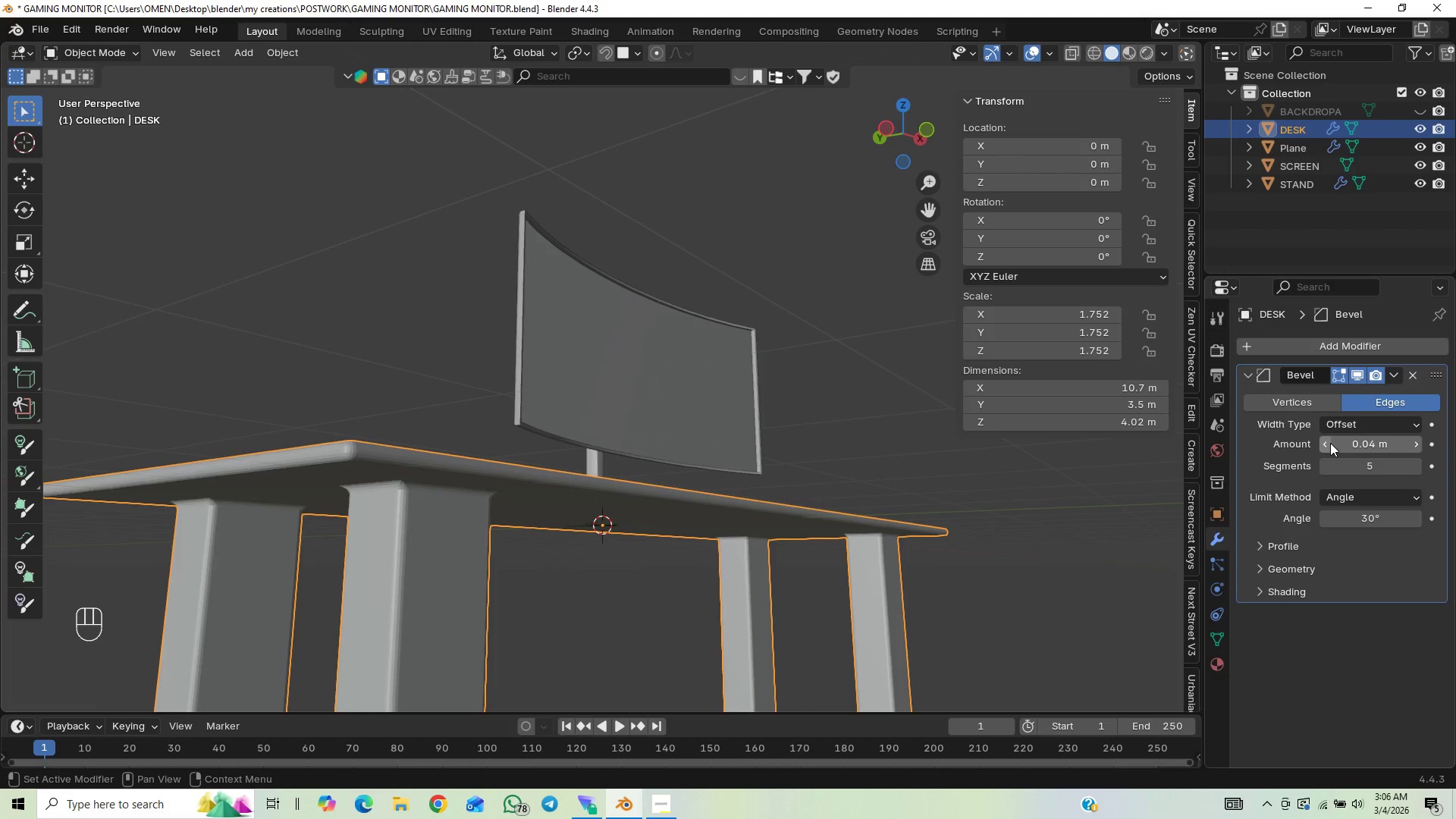 
triple_click([1330, 443])
 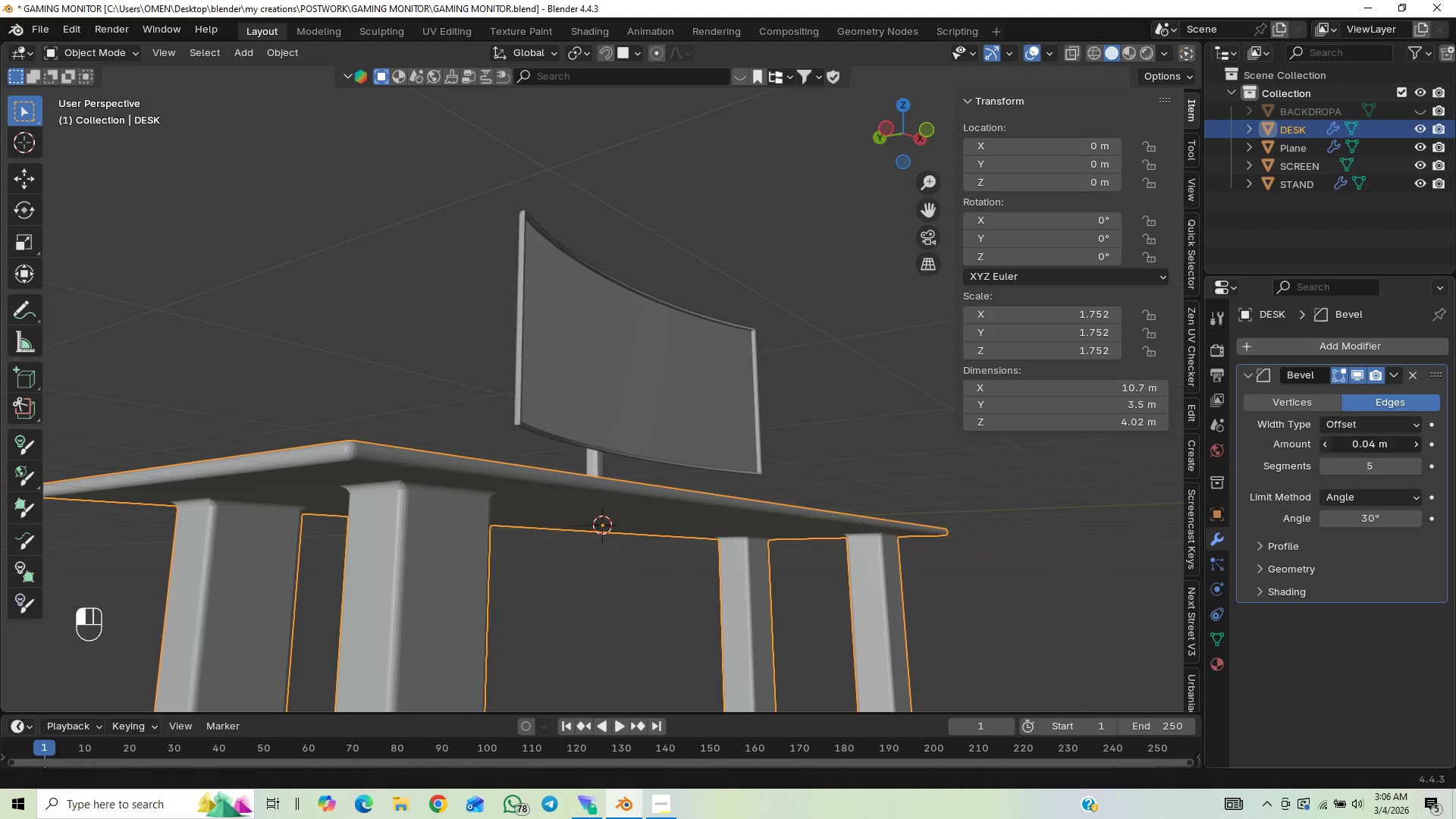 
triple_click([1330, 443])
 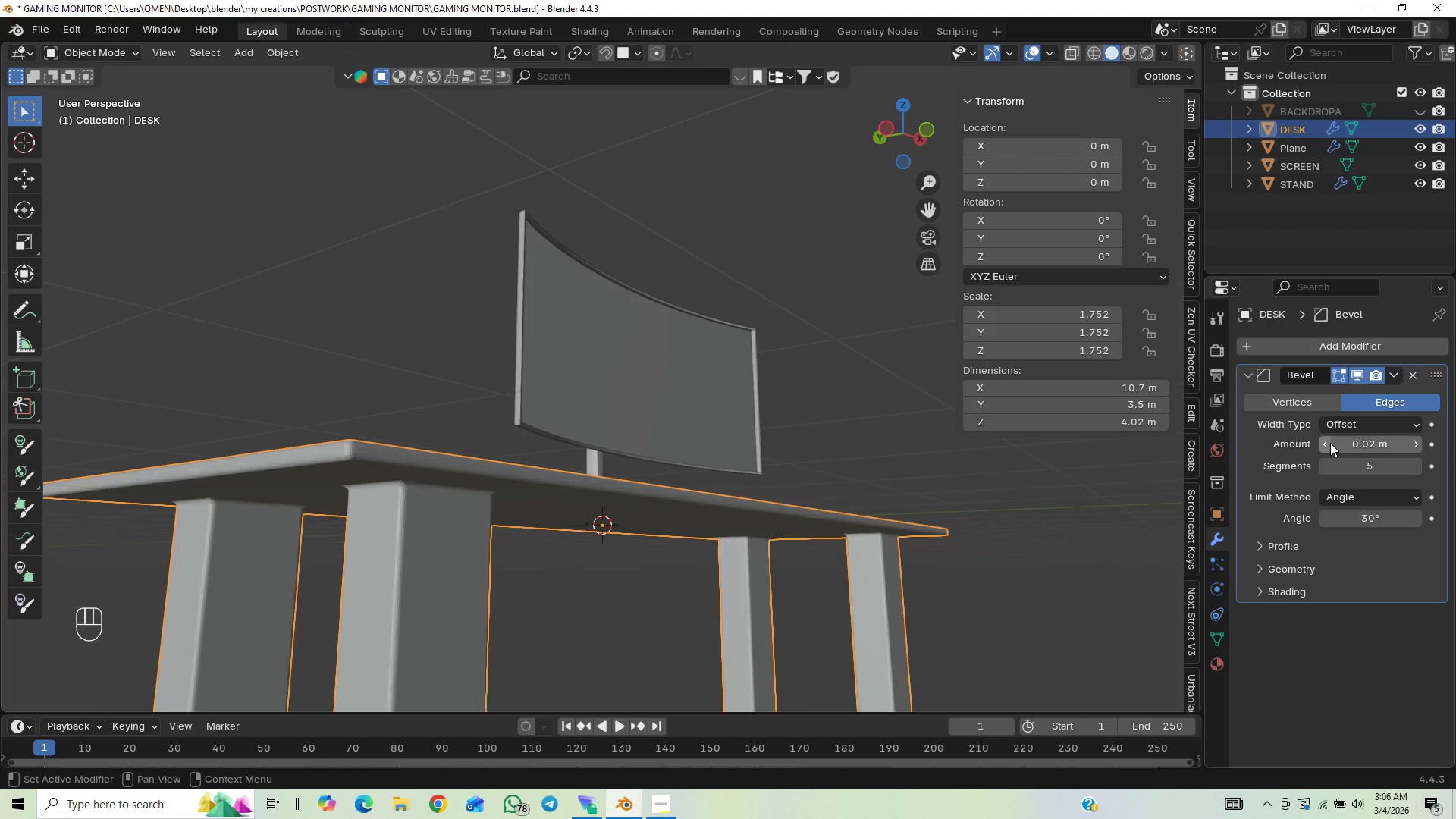 
triple_click([1330, 443])
 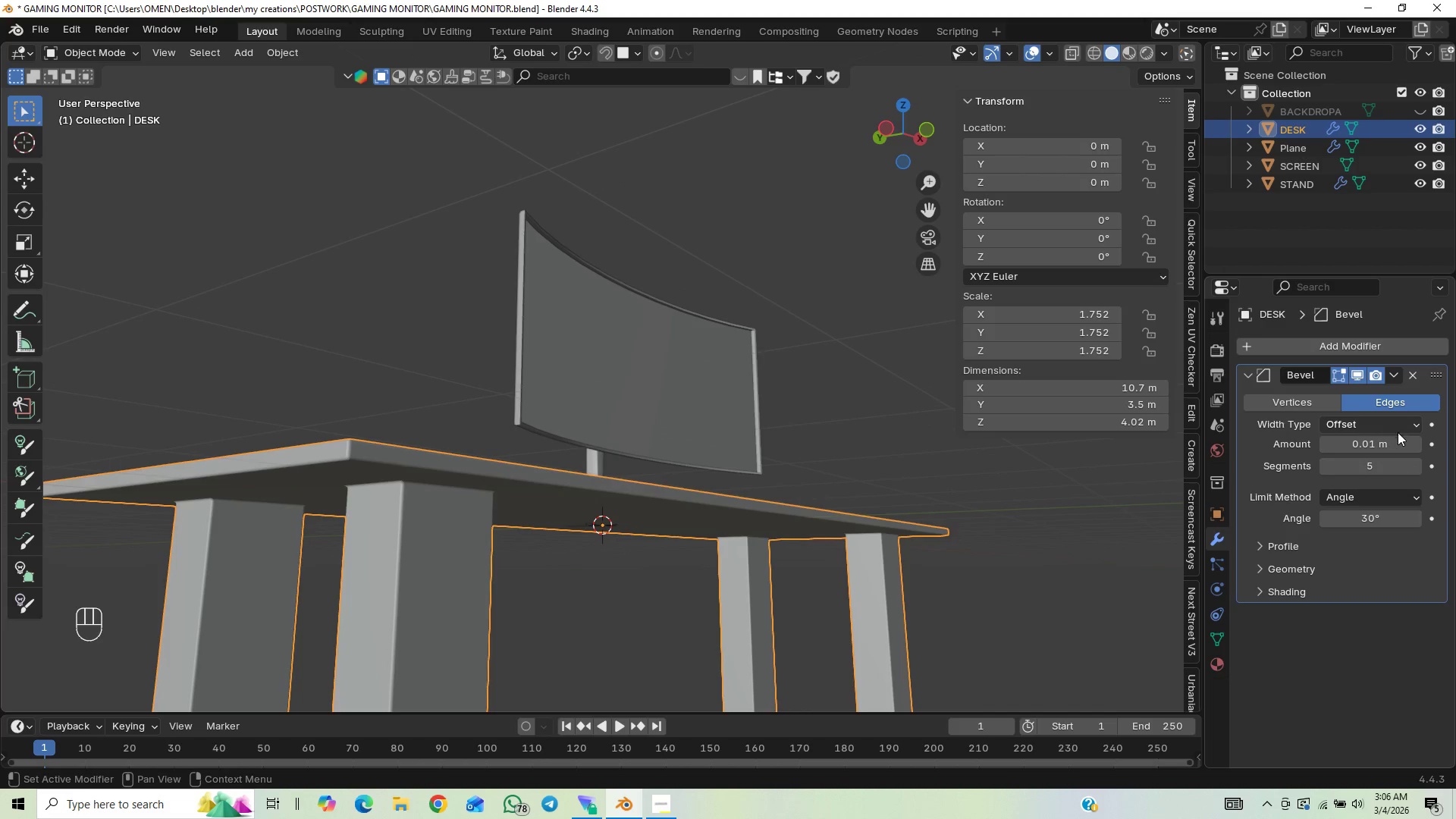 
left_click([1417, 447])
 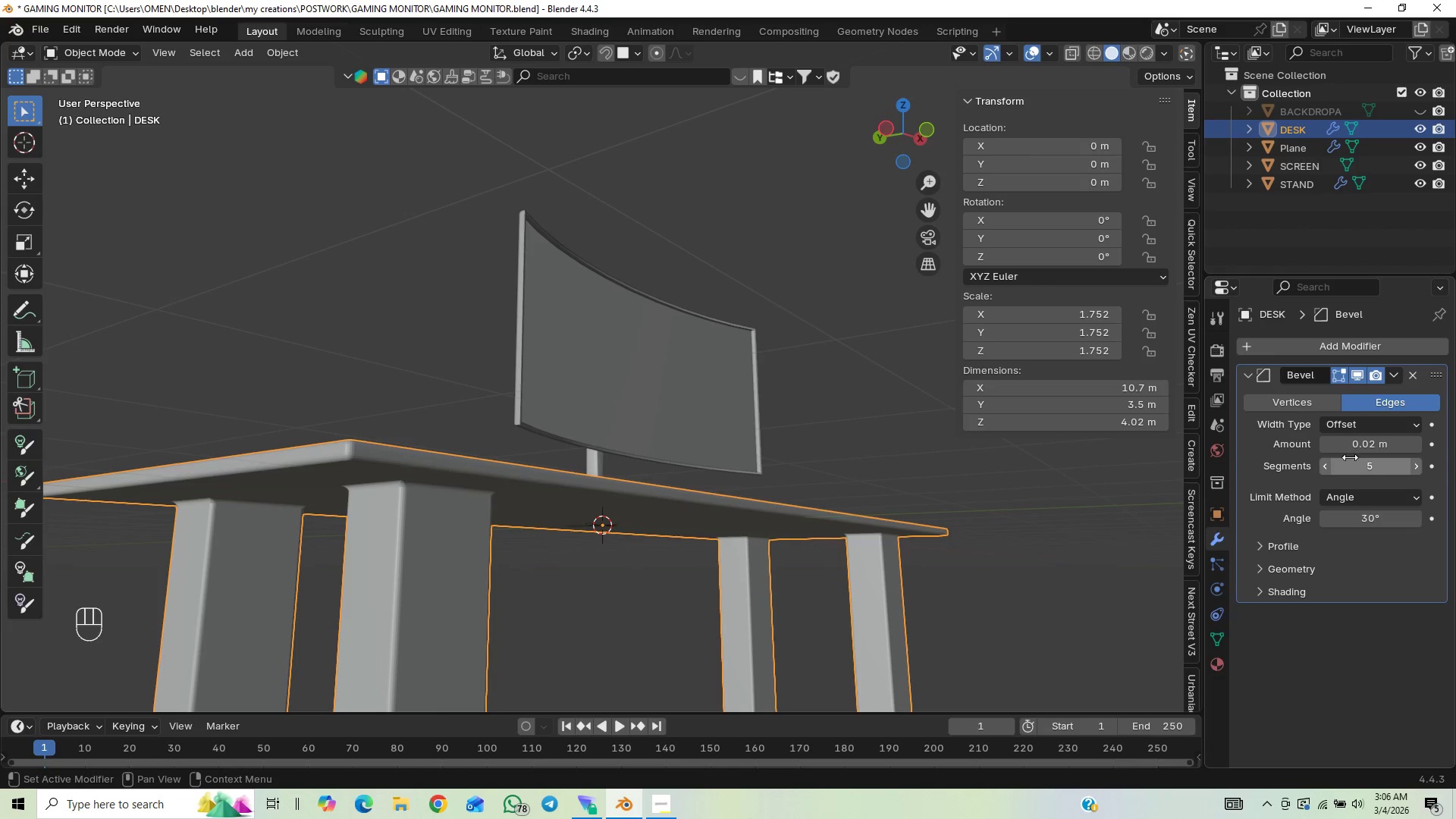 
left_click([1330, 446])
 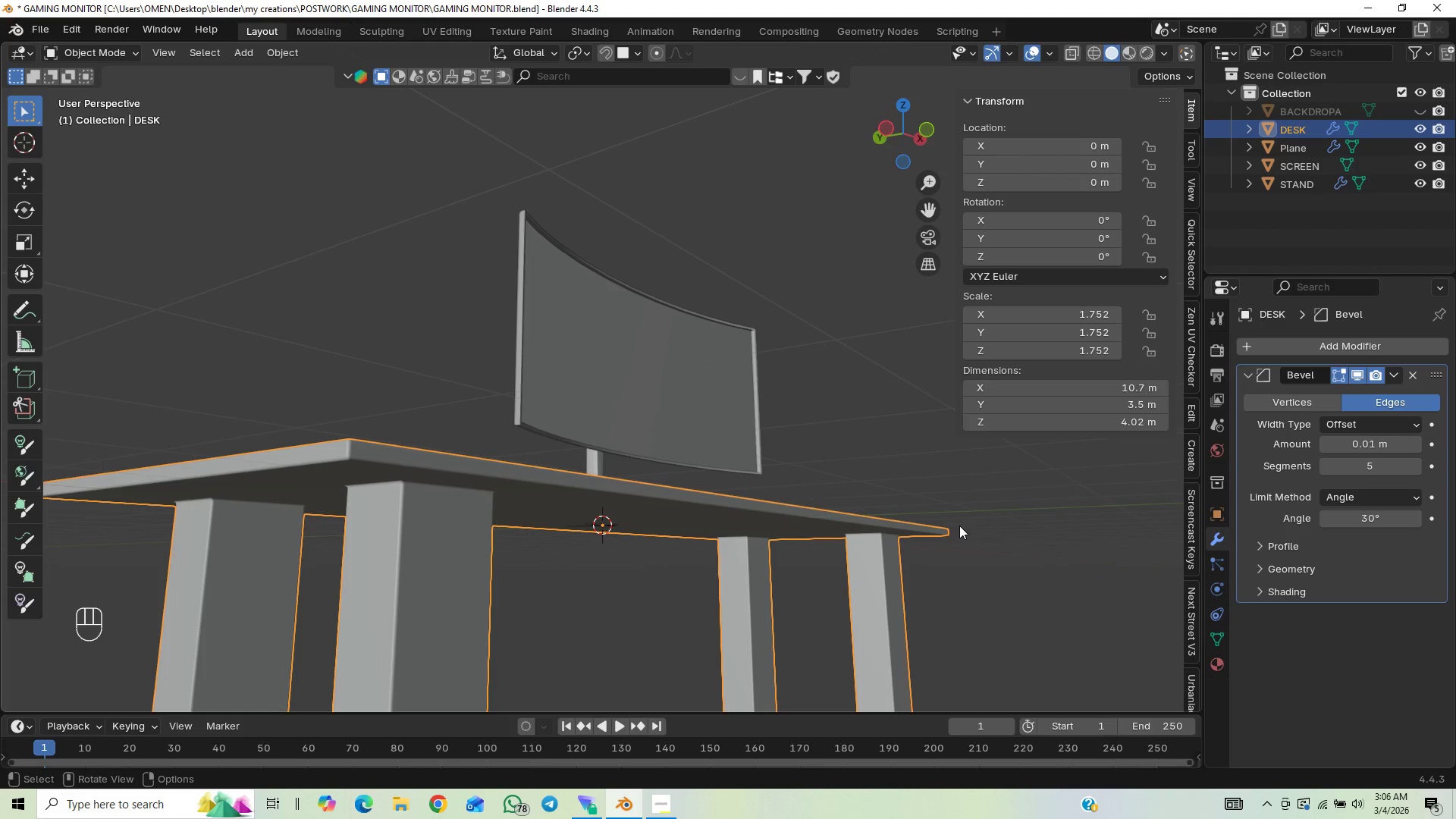 
scroll: coordinate [840, 519], scroll_direction: down, amount: 4.0
 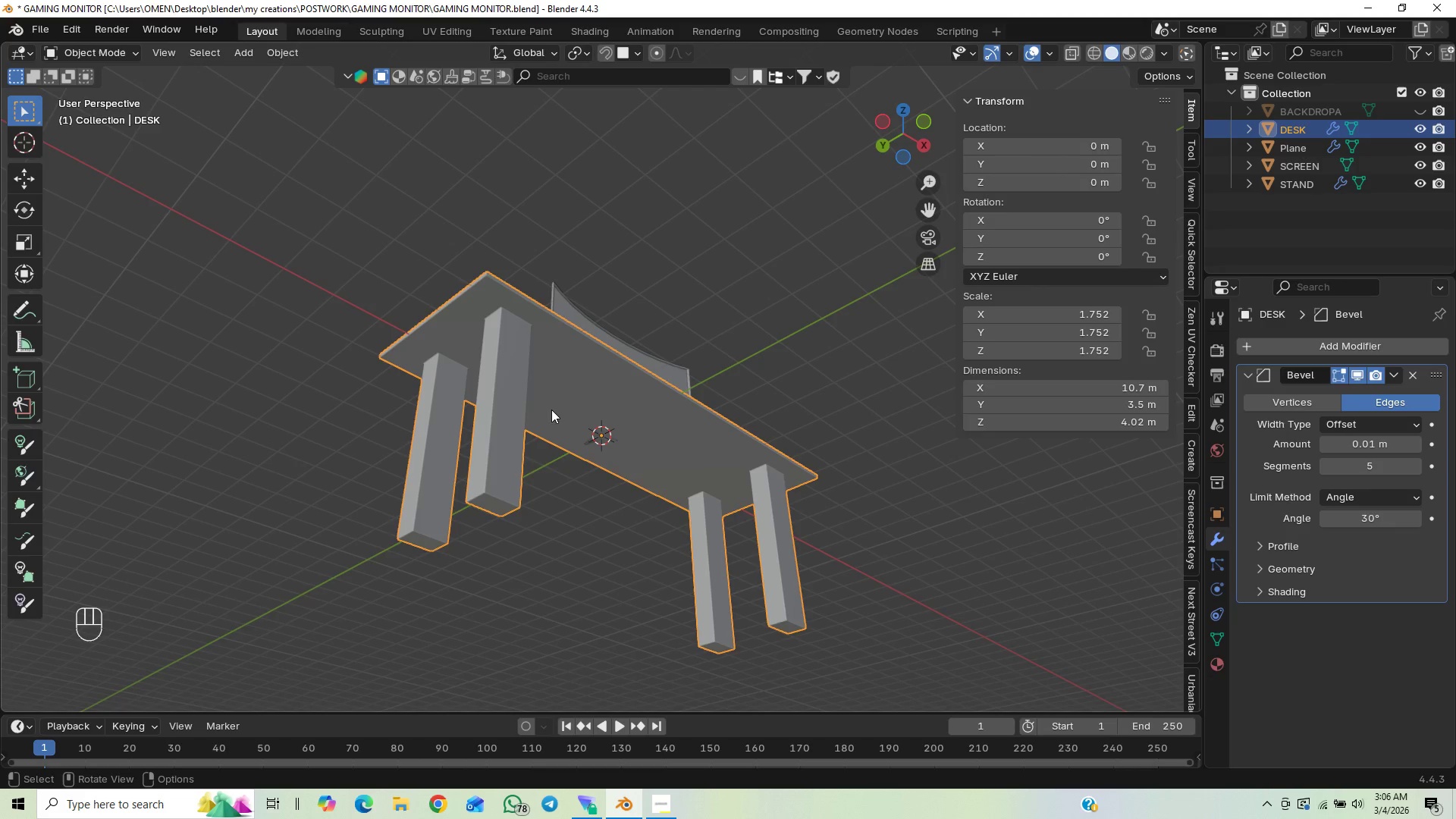 
wait(11.99)
 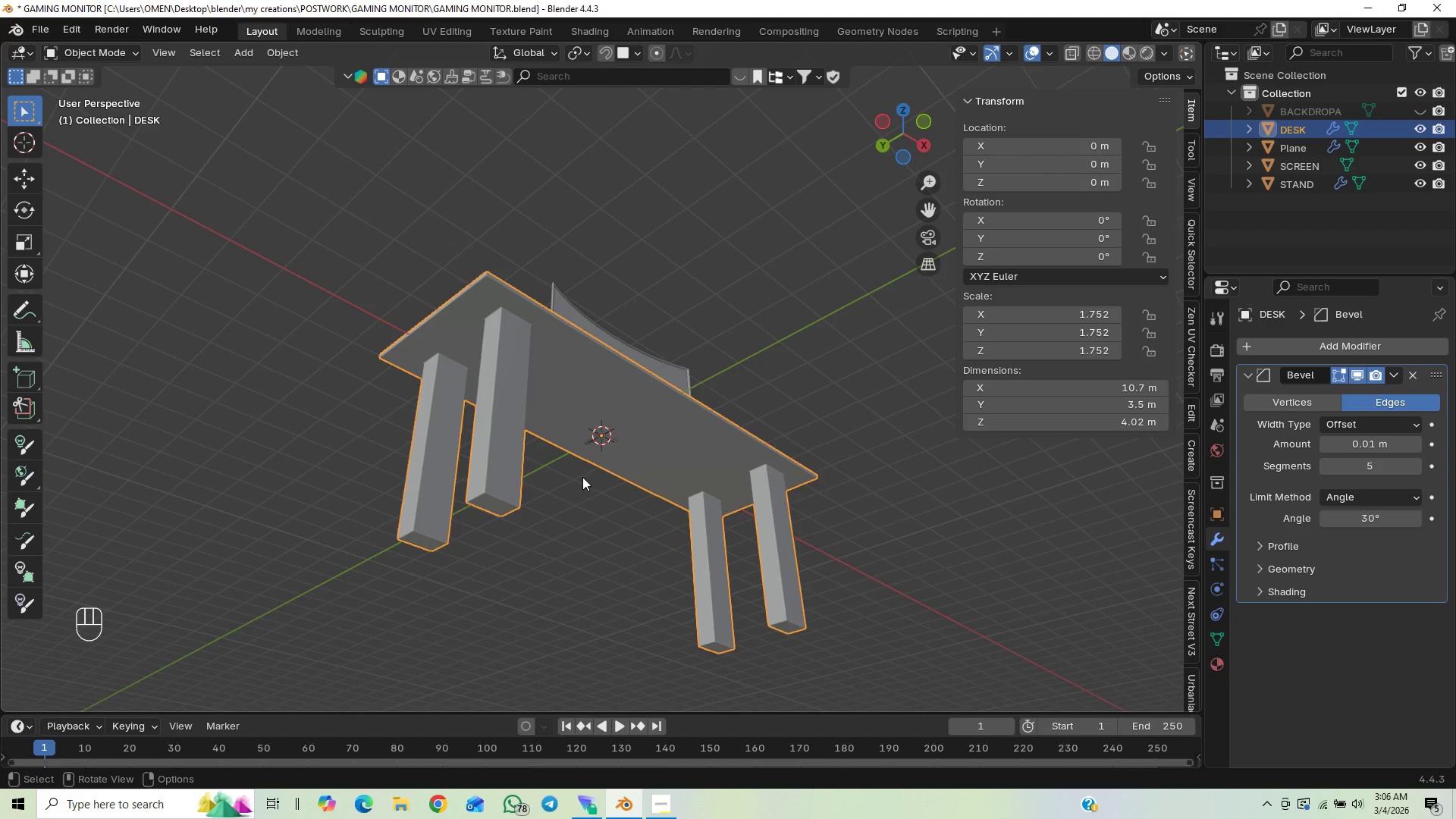 
key(Control+S)
 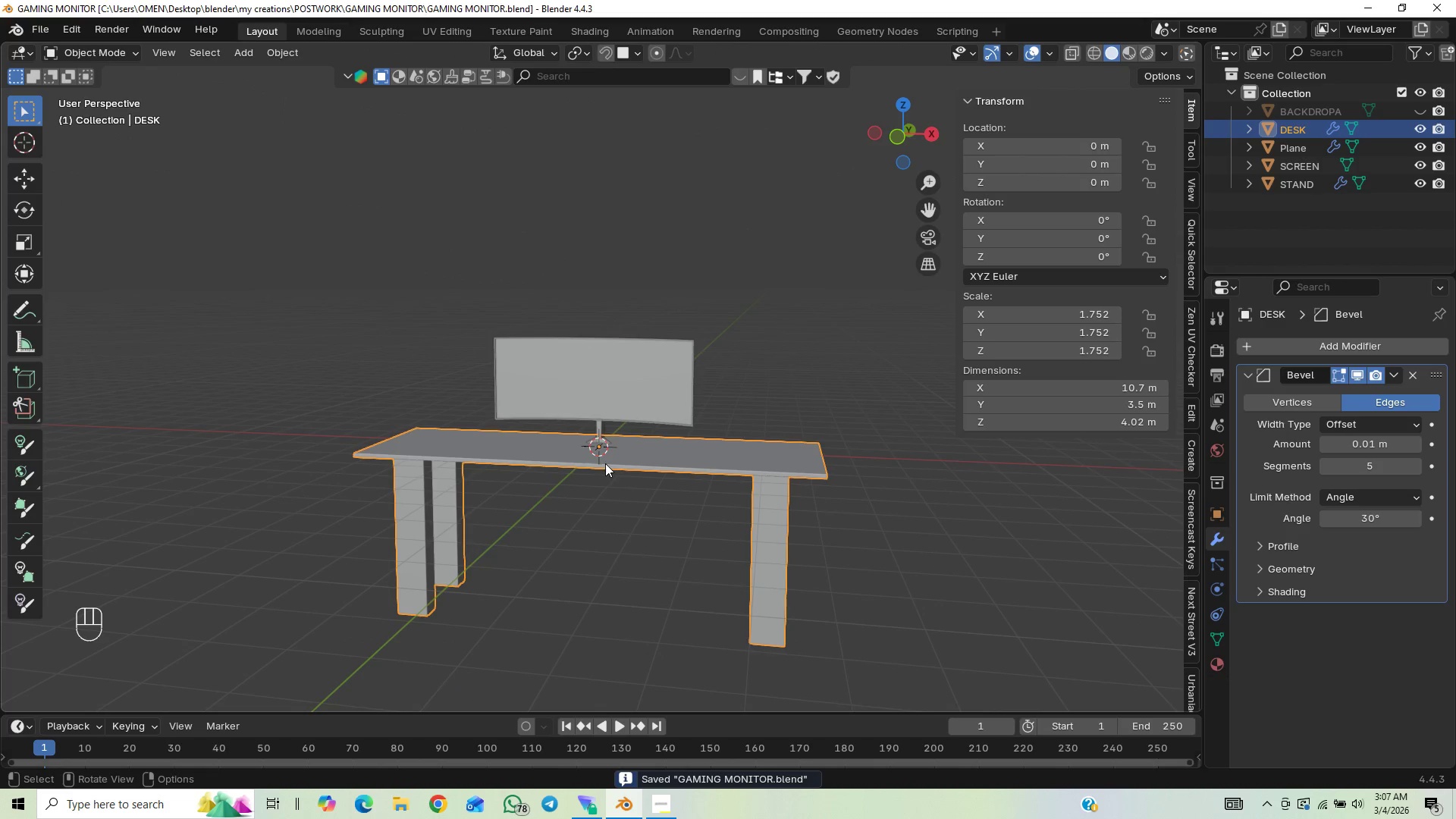 
wait(8.61)
 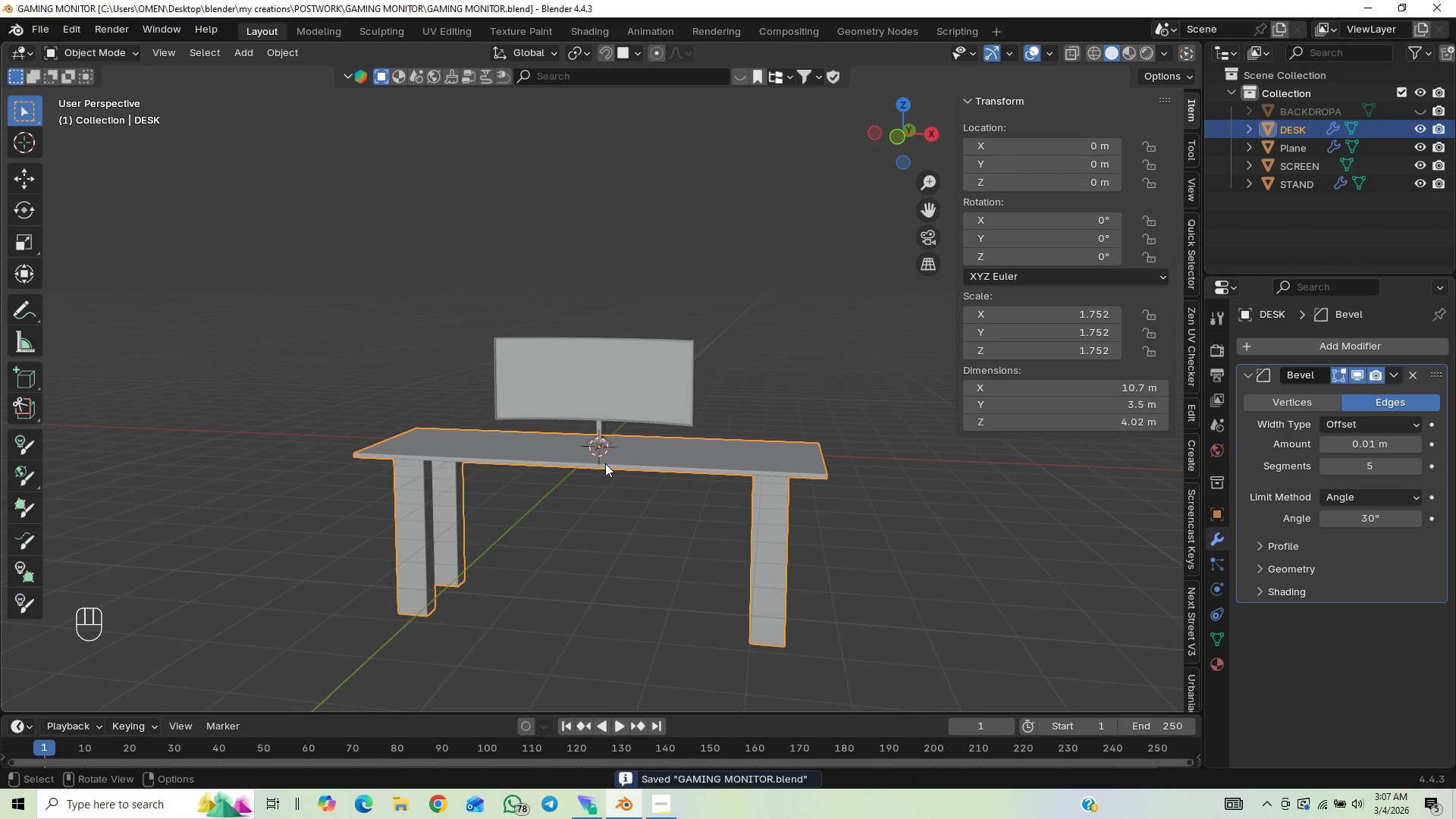 
left_click([1290, 143])
 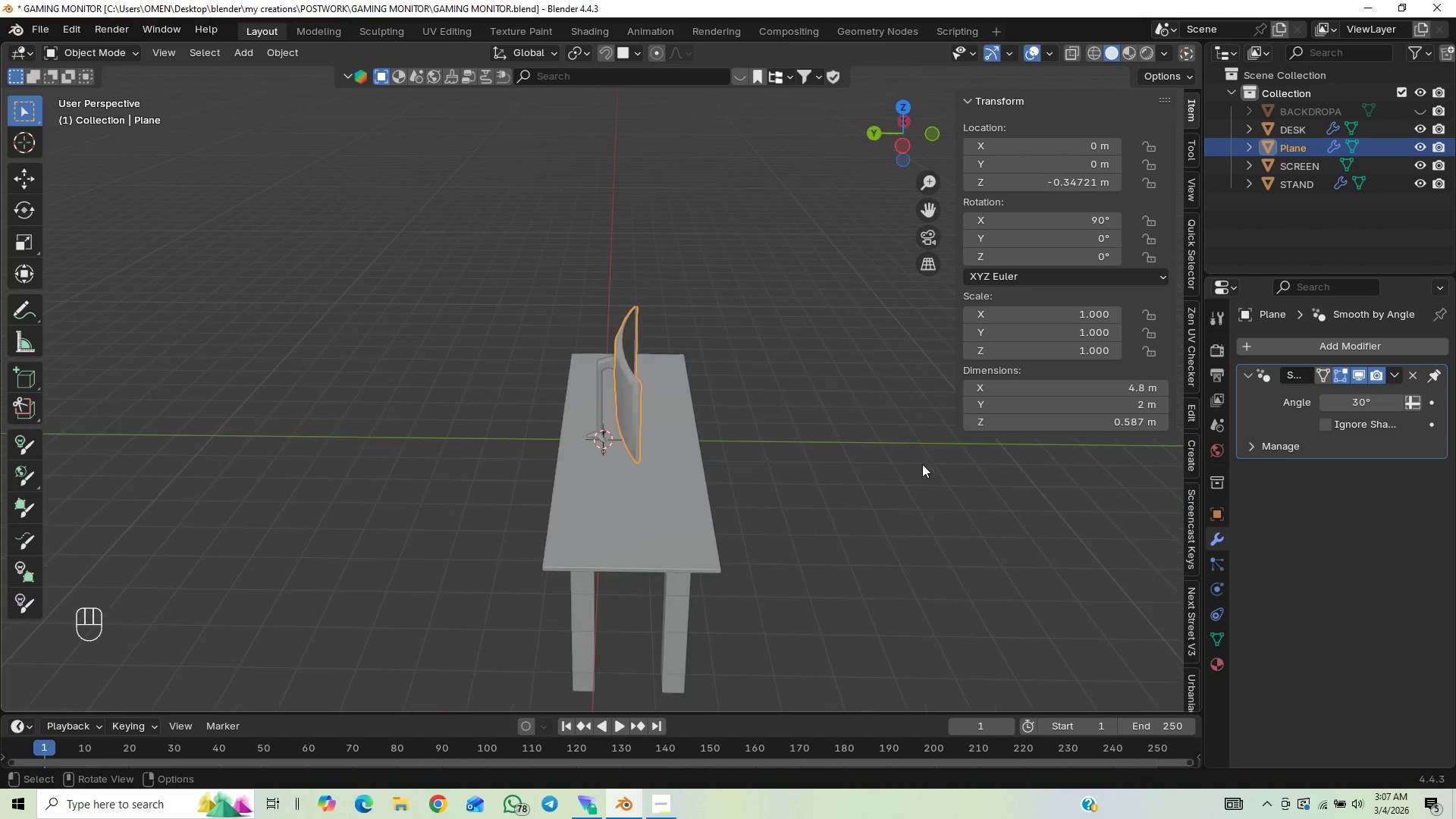 
scroll: coordinate [780, 445], scroll_direction: up, amount: 6.0
 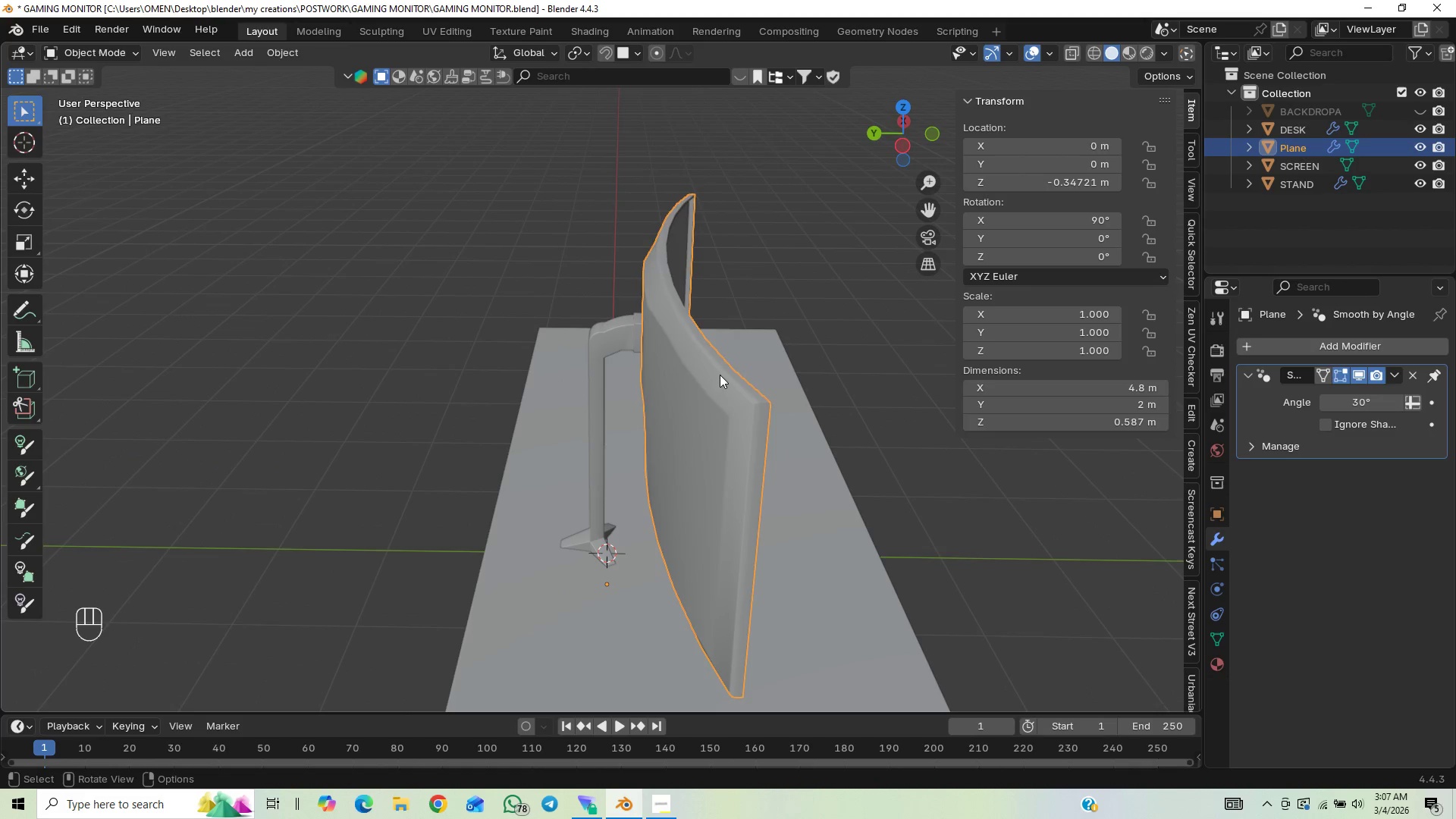 
scroll: coordinate [723, 372], scroll_direction: down, amount: 2.0
 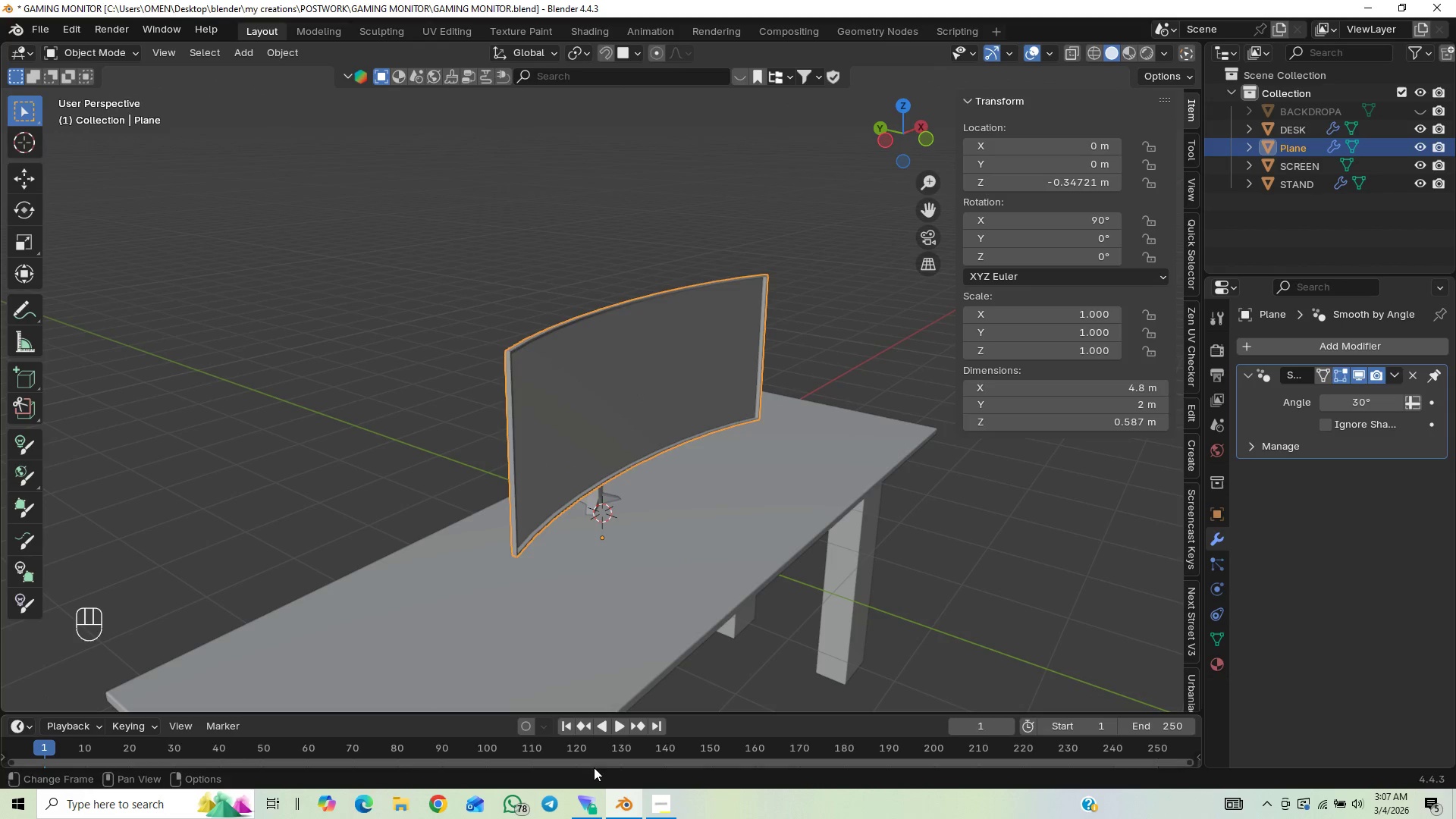 
left_click([658, 804])